 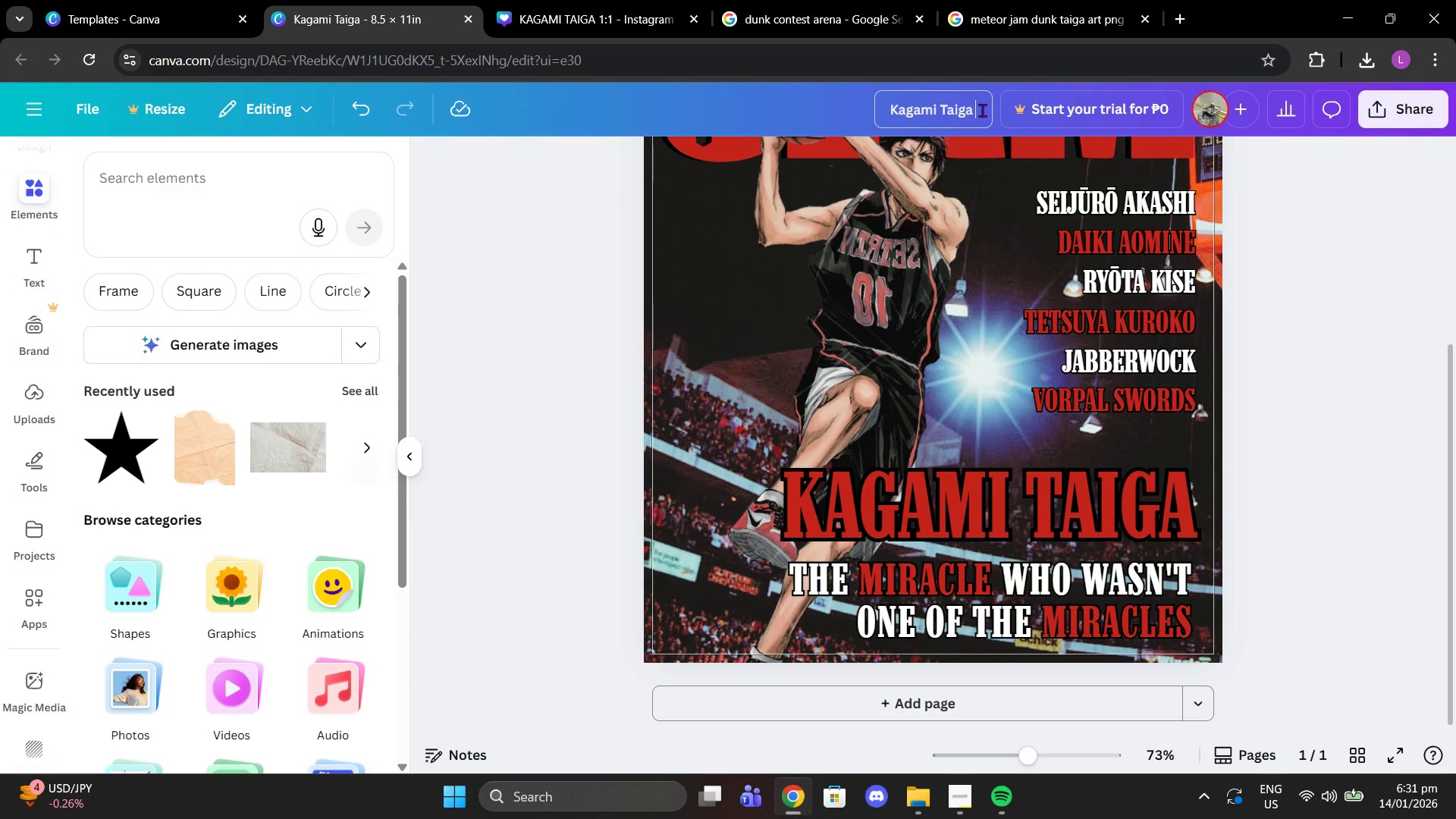 
type(8.5 x 11)
 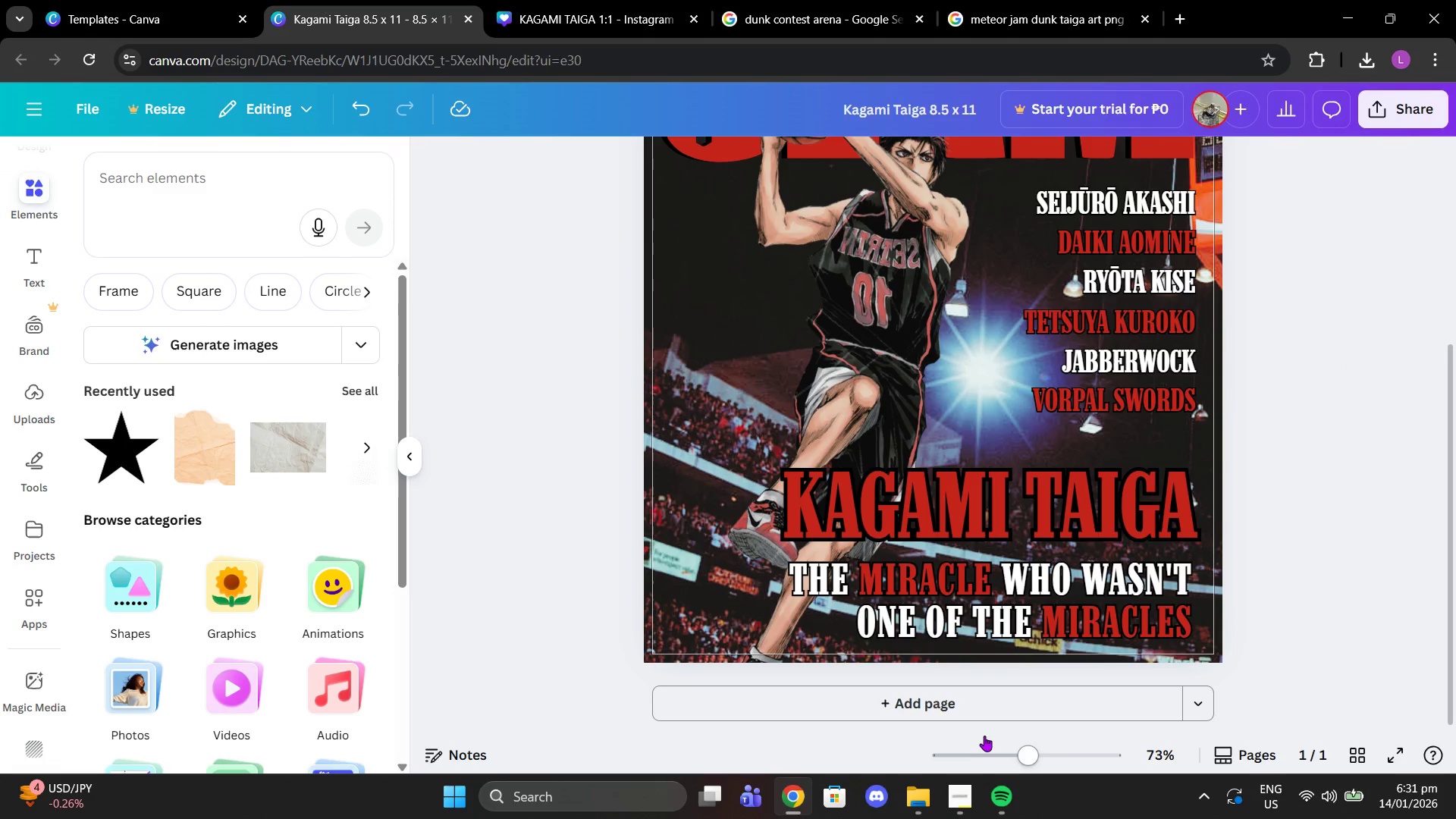 
left_click_drag(start_coordinate=[1026, 750], to_coordinate=[1007, 745])
 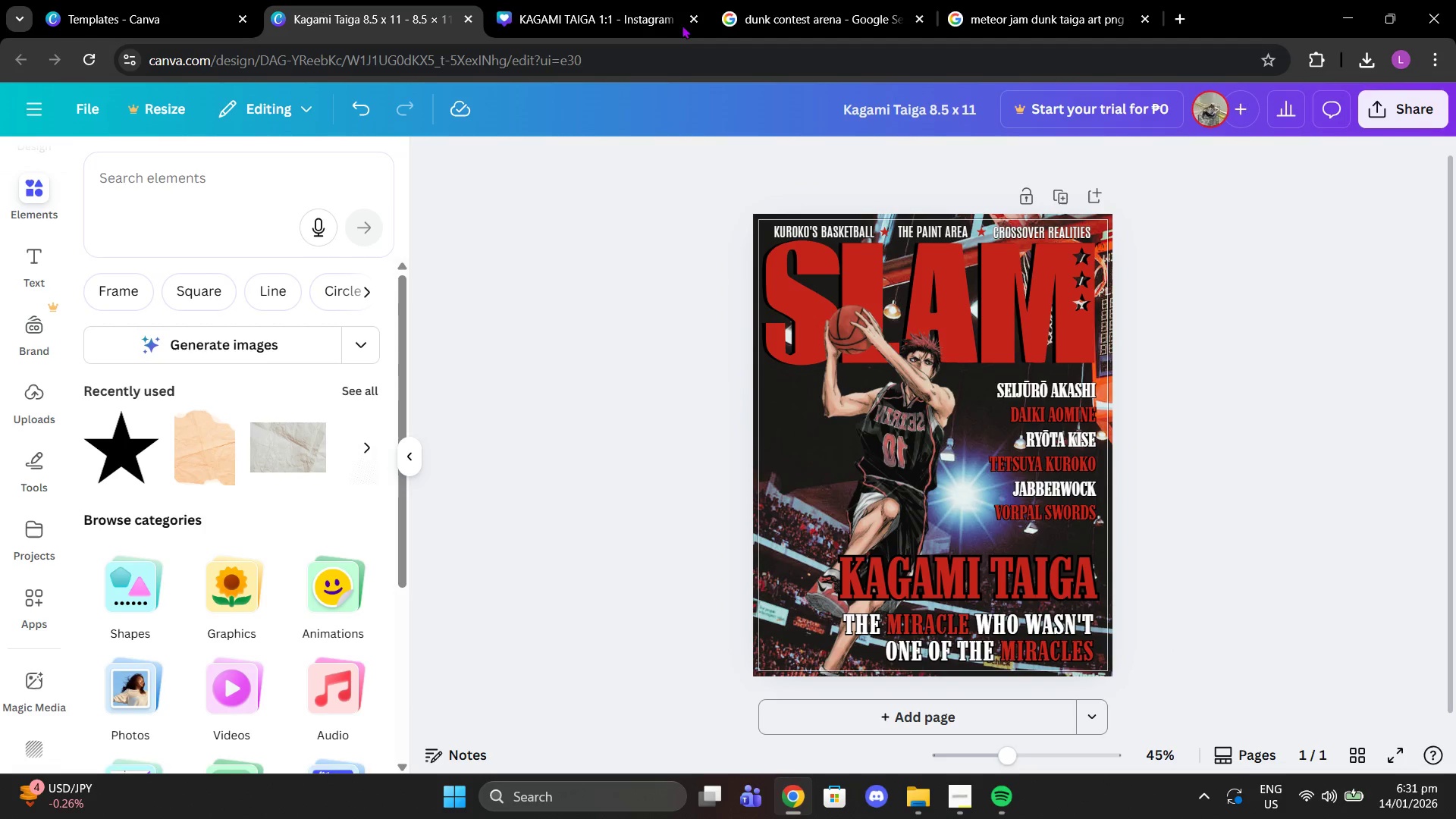 
left_click_drag(start_coordinate=[640, 0], to_coordinate=[653, 8])
 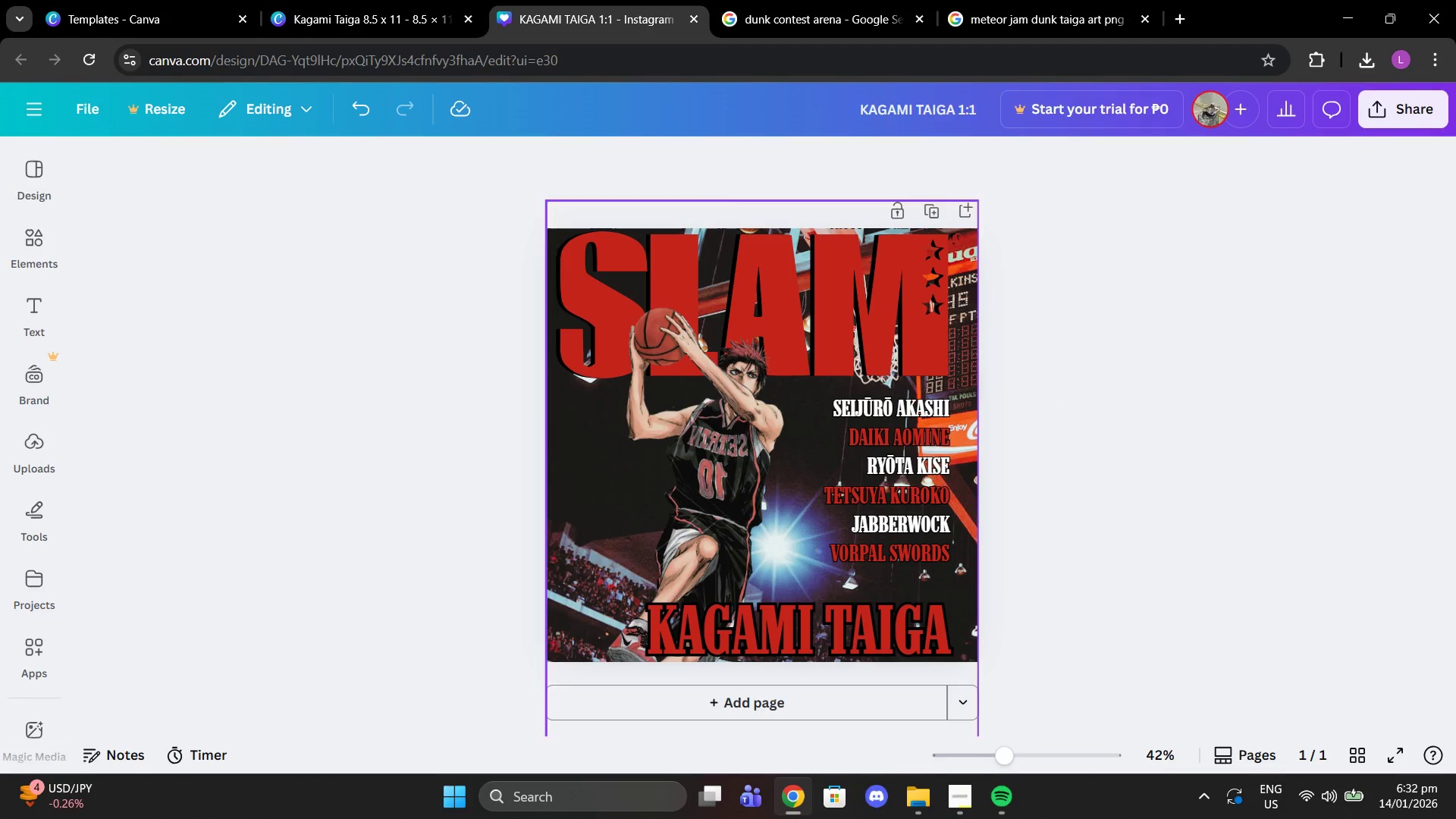 
mouse_move([826, 817])
 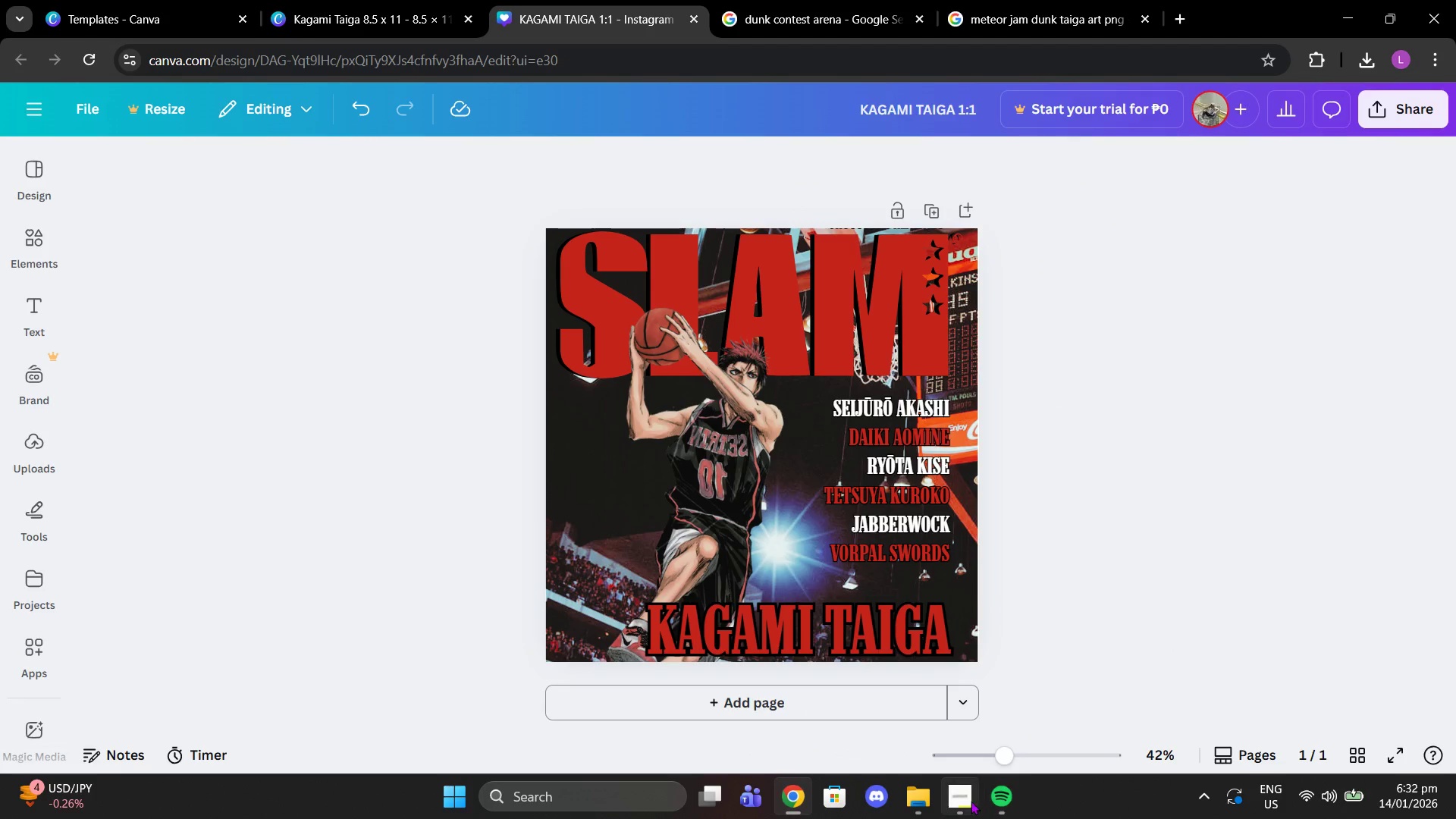 
left_click([962, 798])